 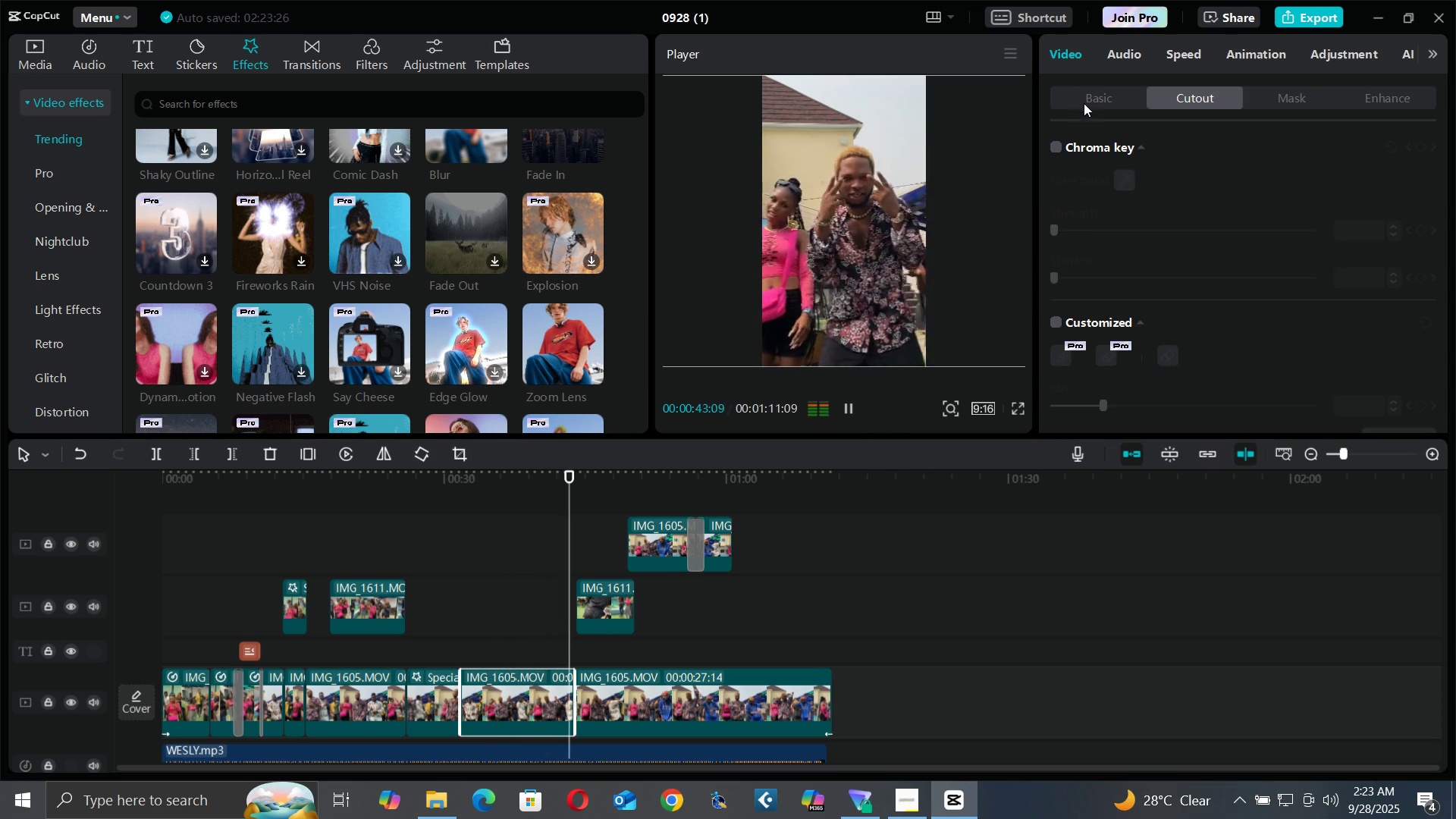 
triple_click([1087, 107])
 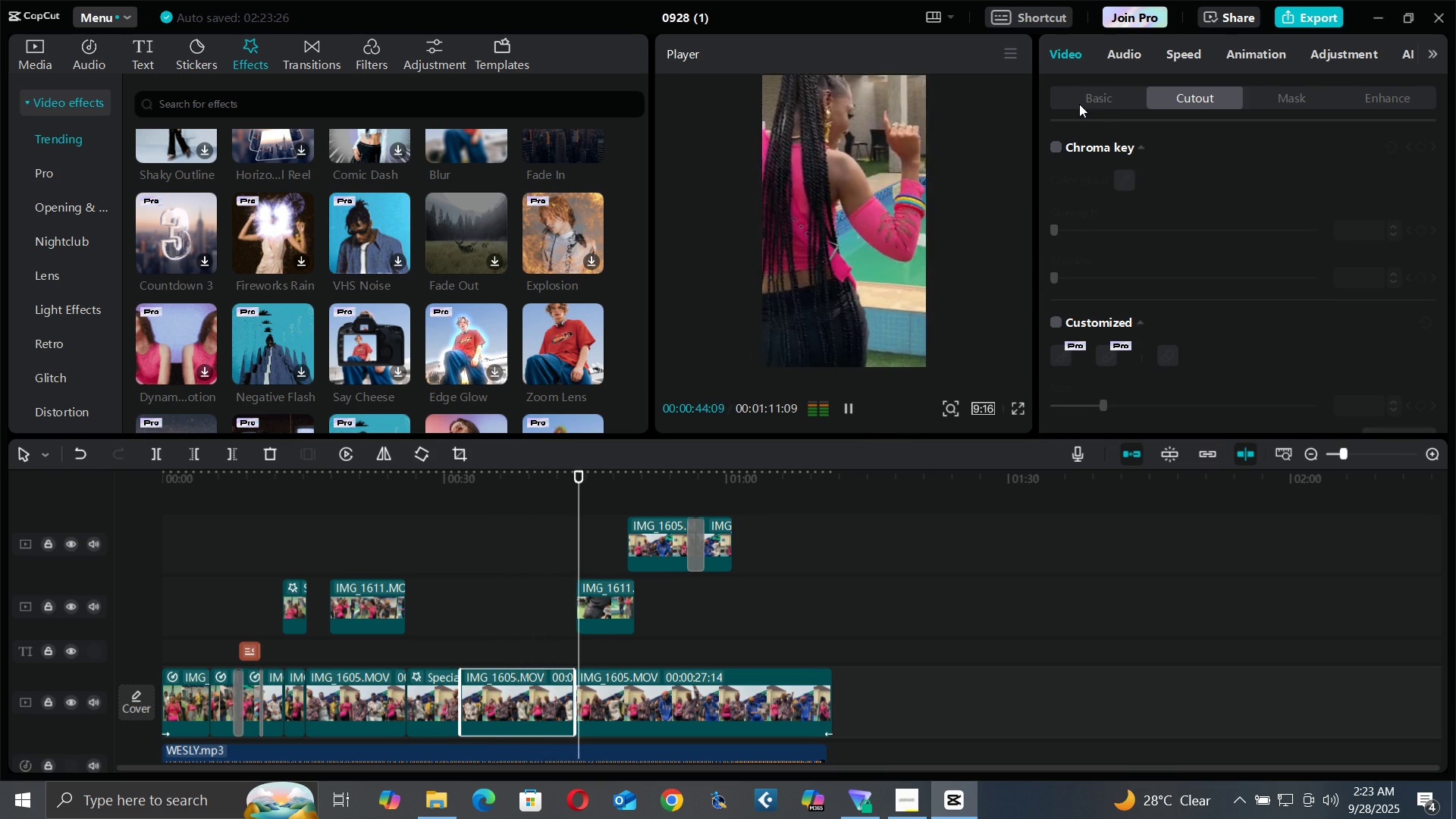 
key(Space)
 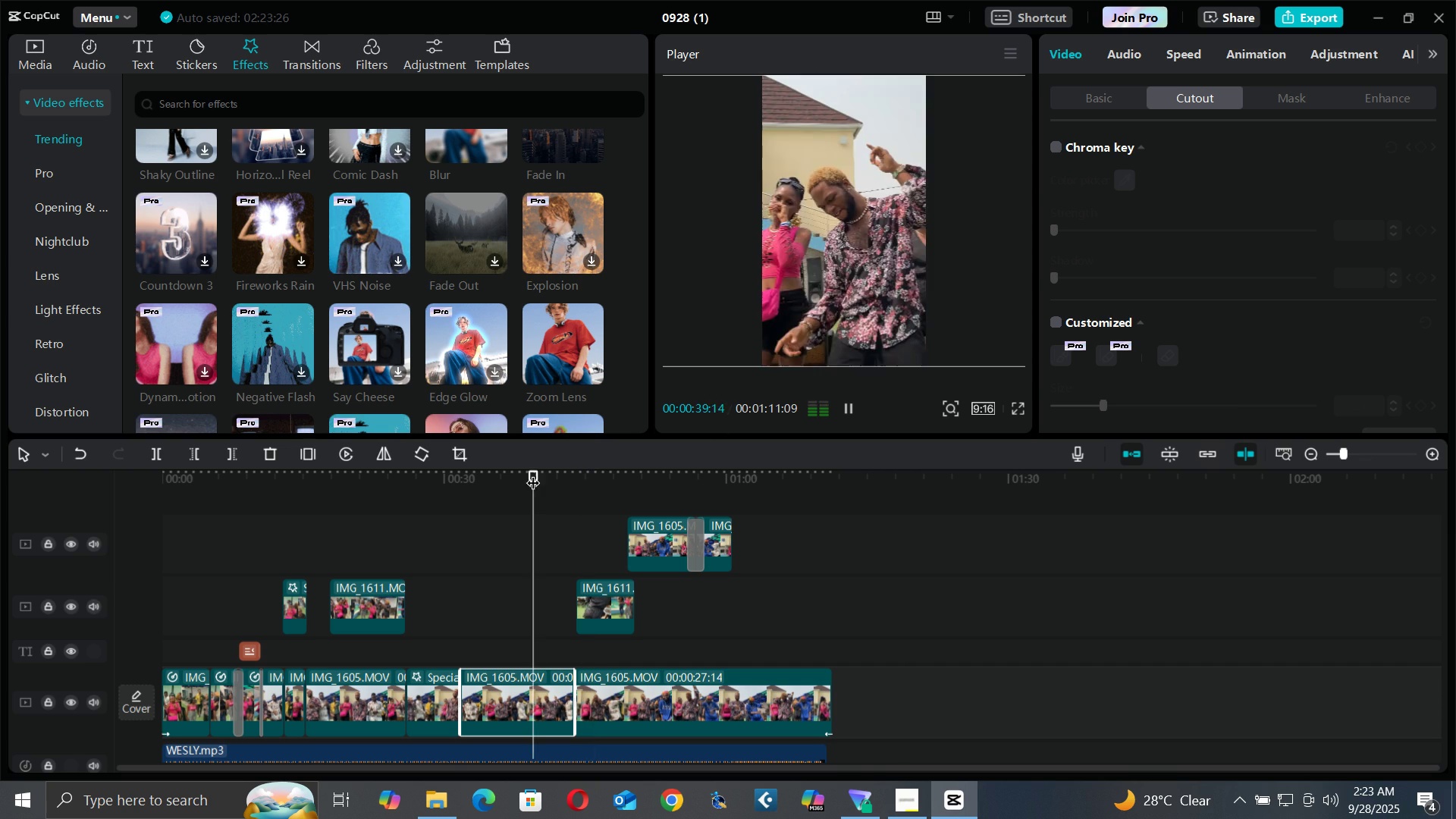 
key(Space)
 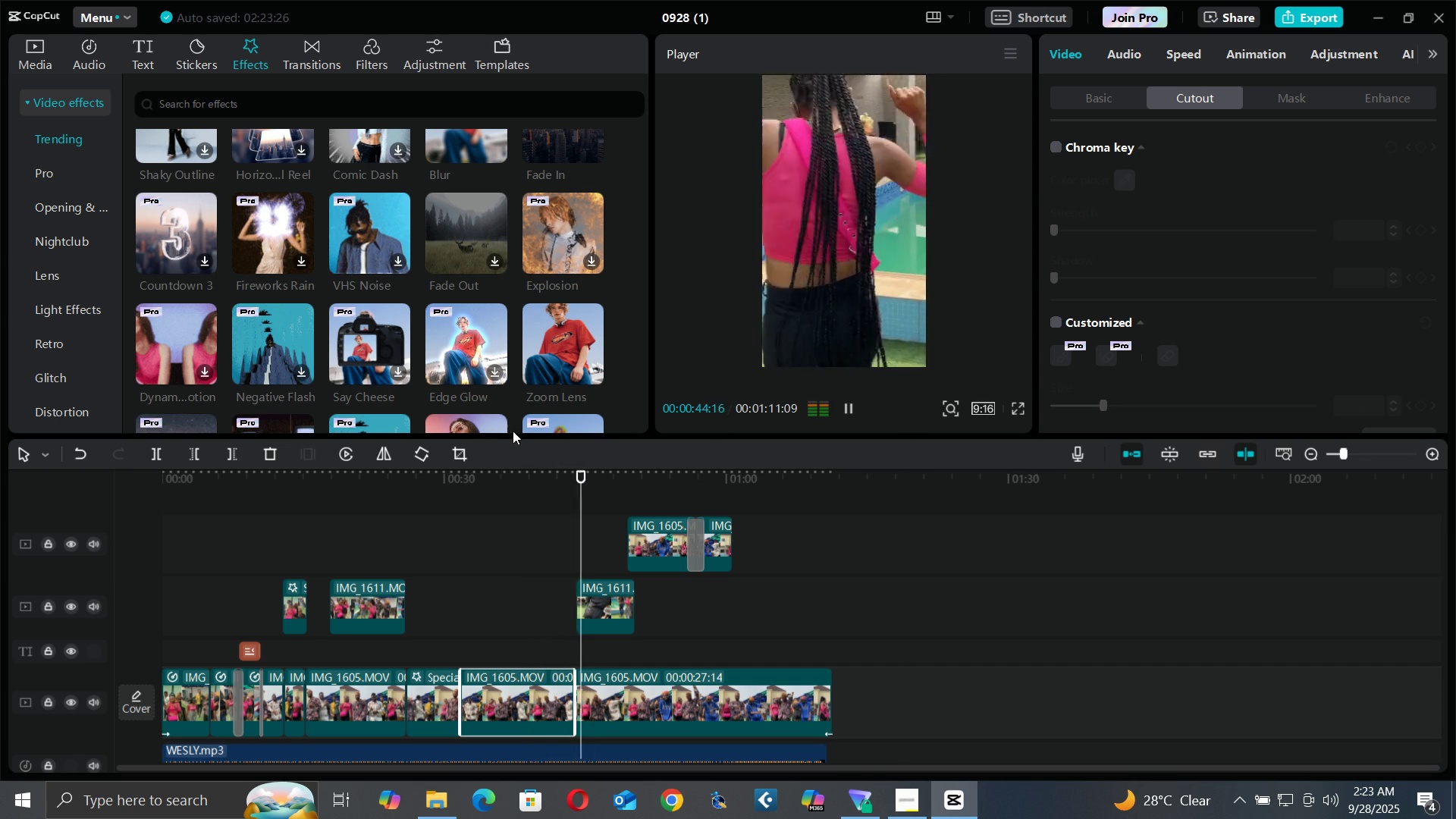 
wait(5.7)
 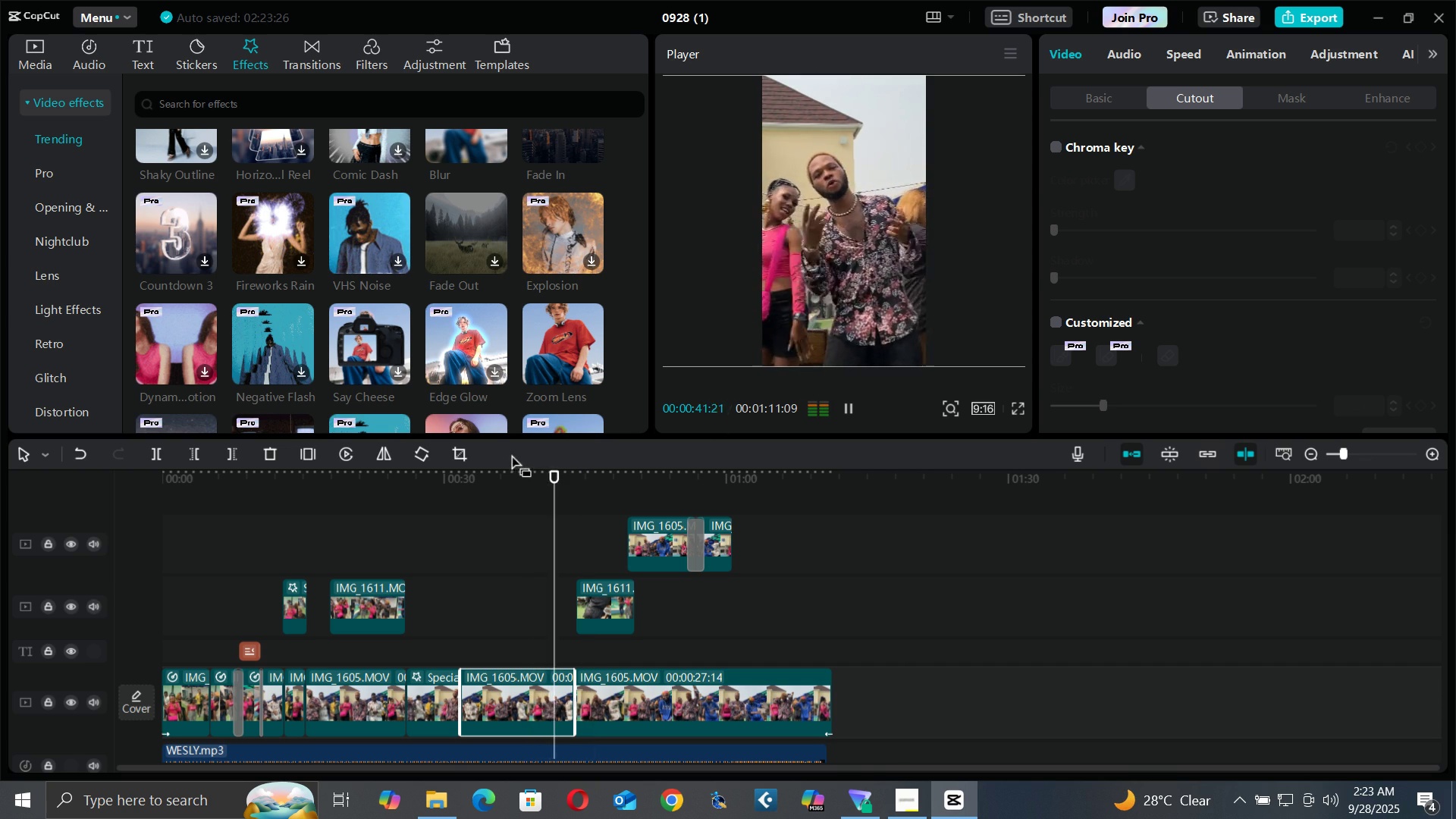 
left_click([513, 473])
 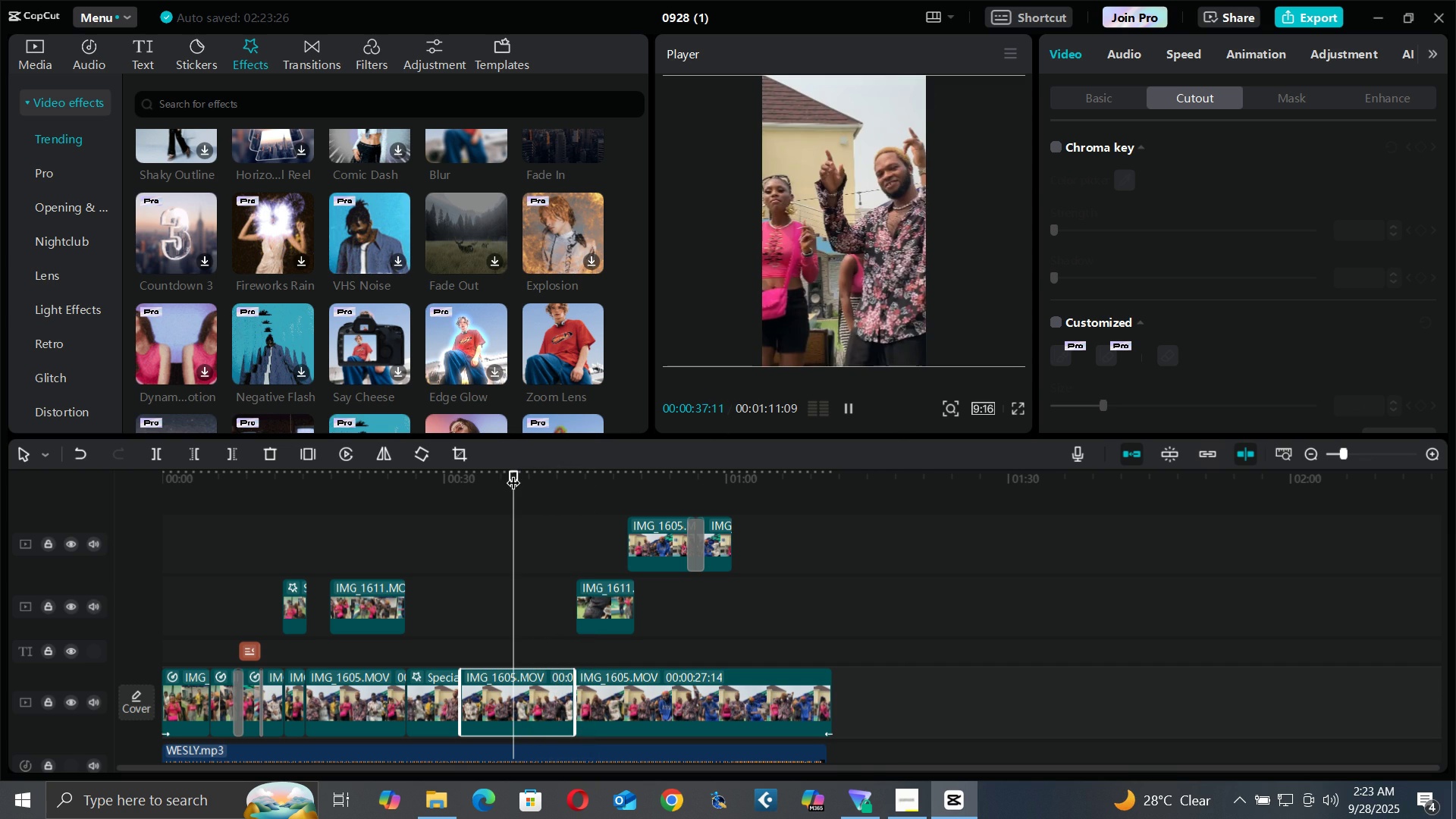 
key(Space)
 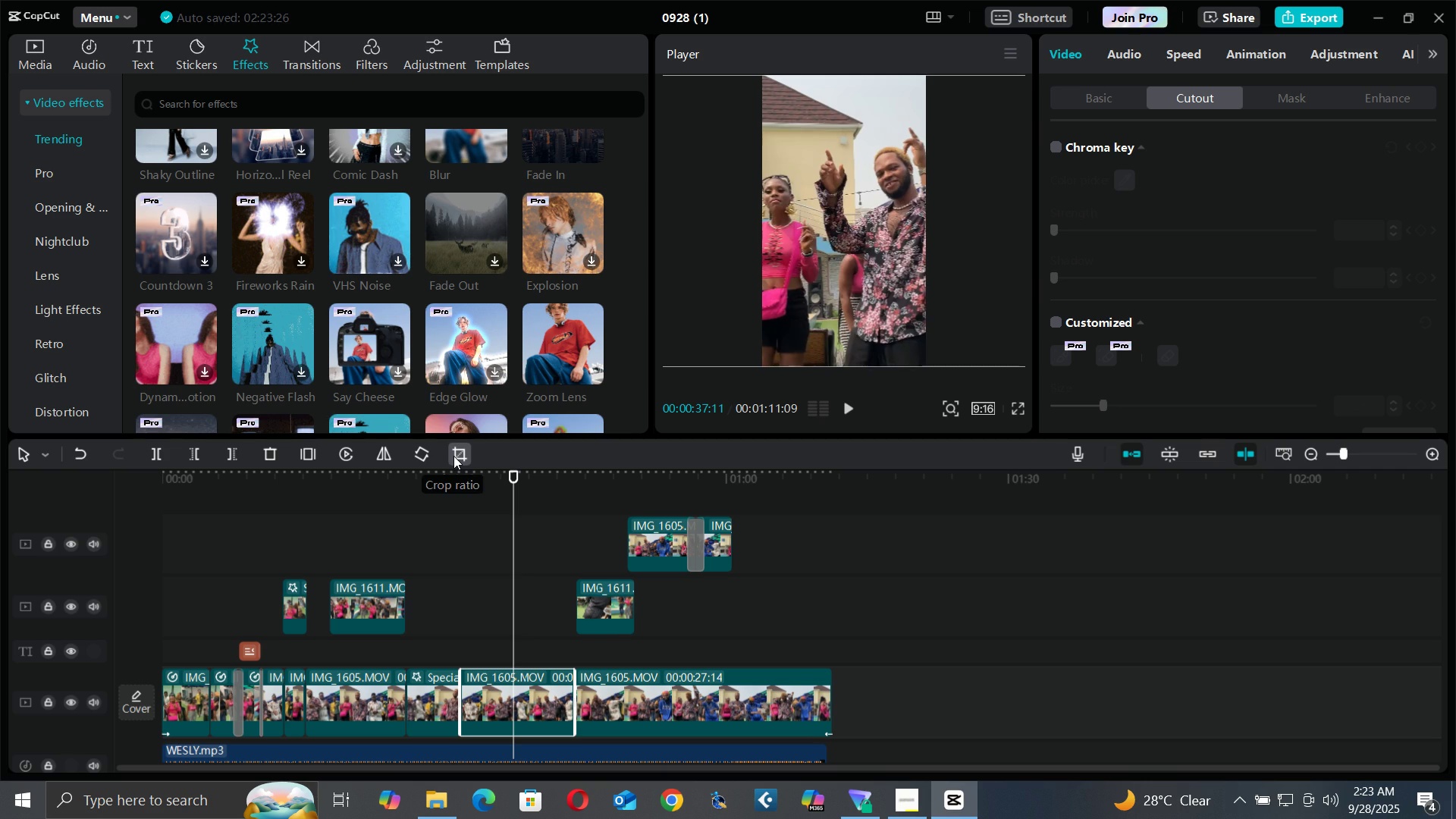 
key(Space)
 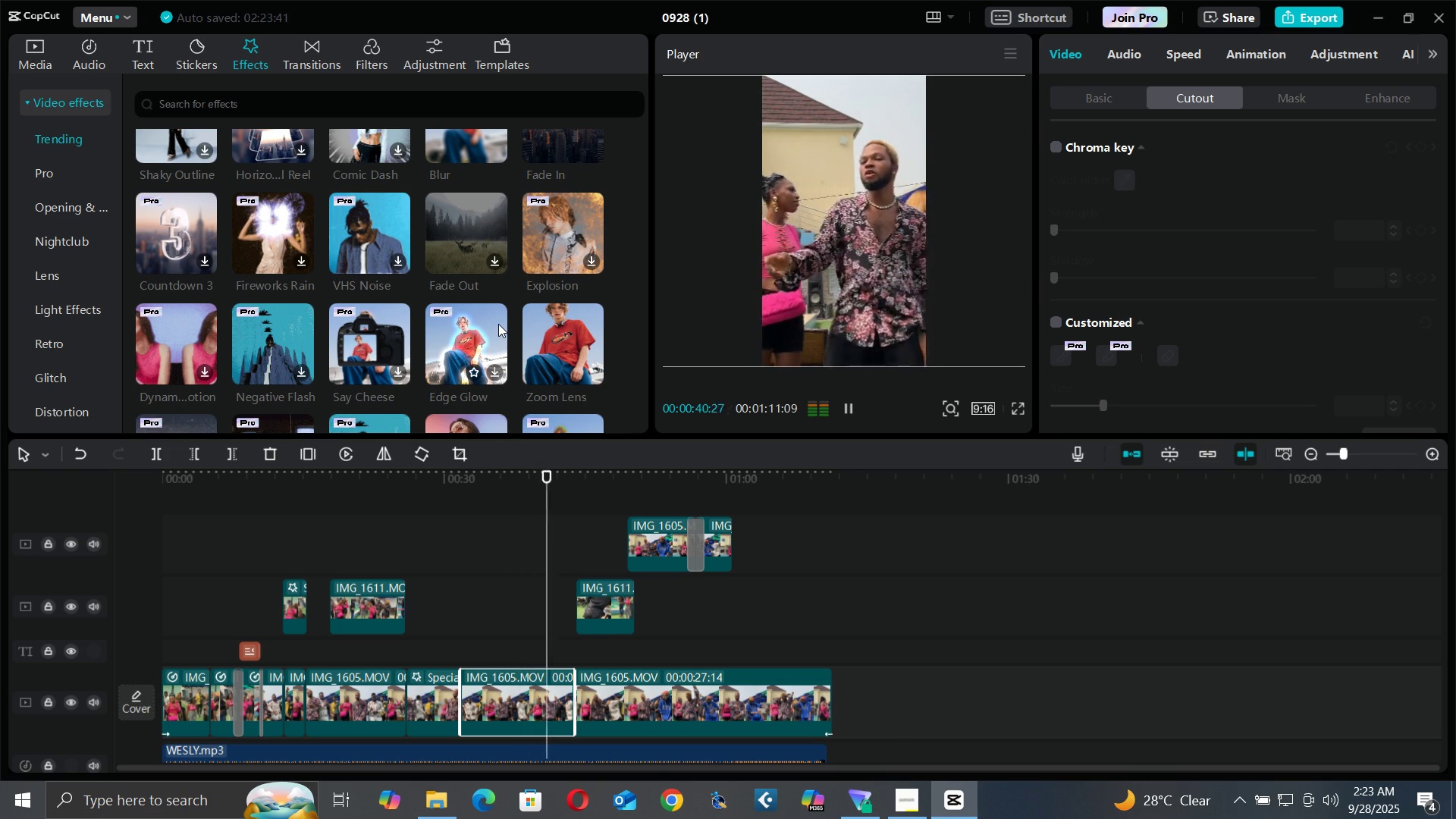 
wait(8.54)
 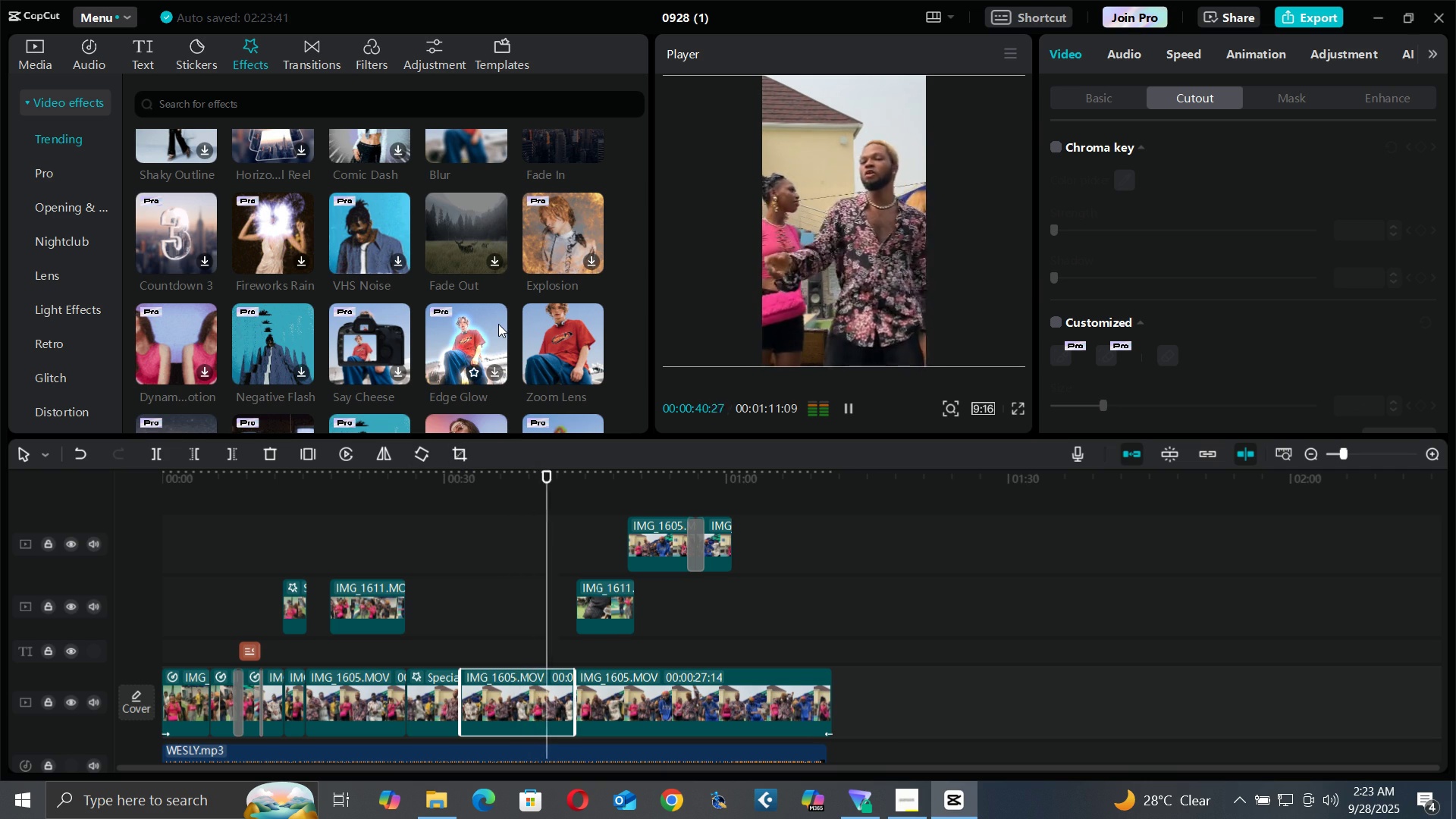 
key(Space)
 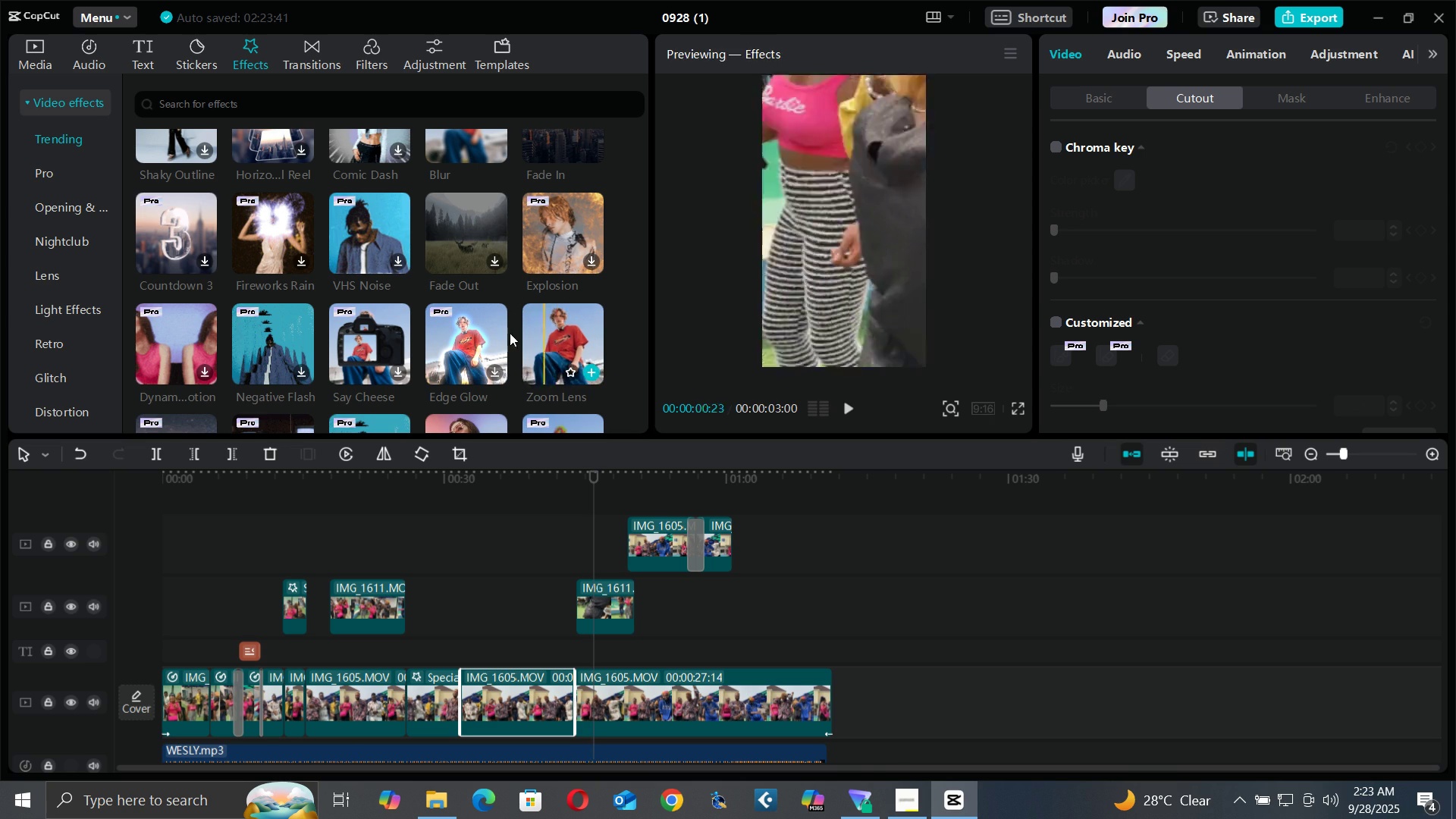 
scroll: coordinate [427, 345], scroll_direction: down, amount: 4.0